 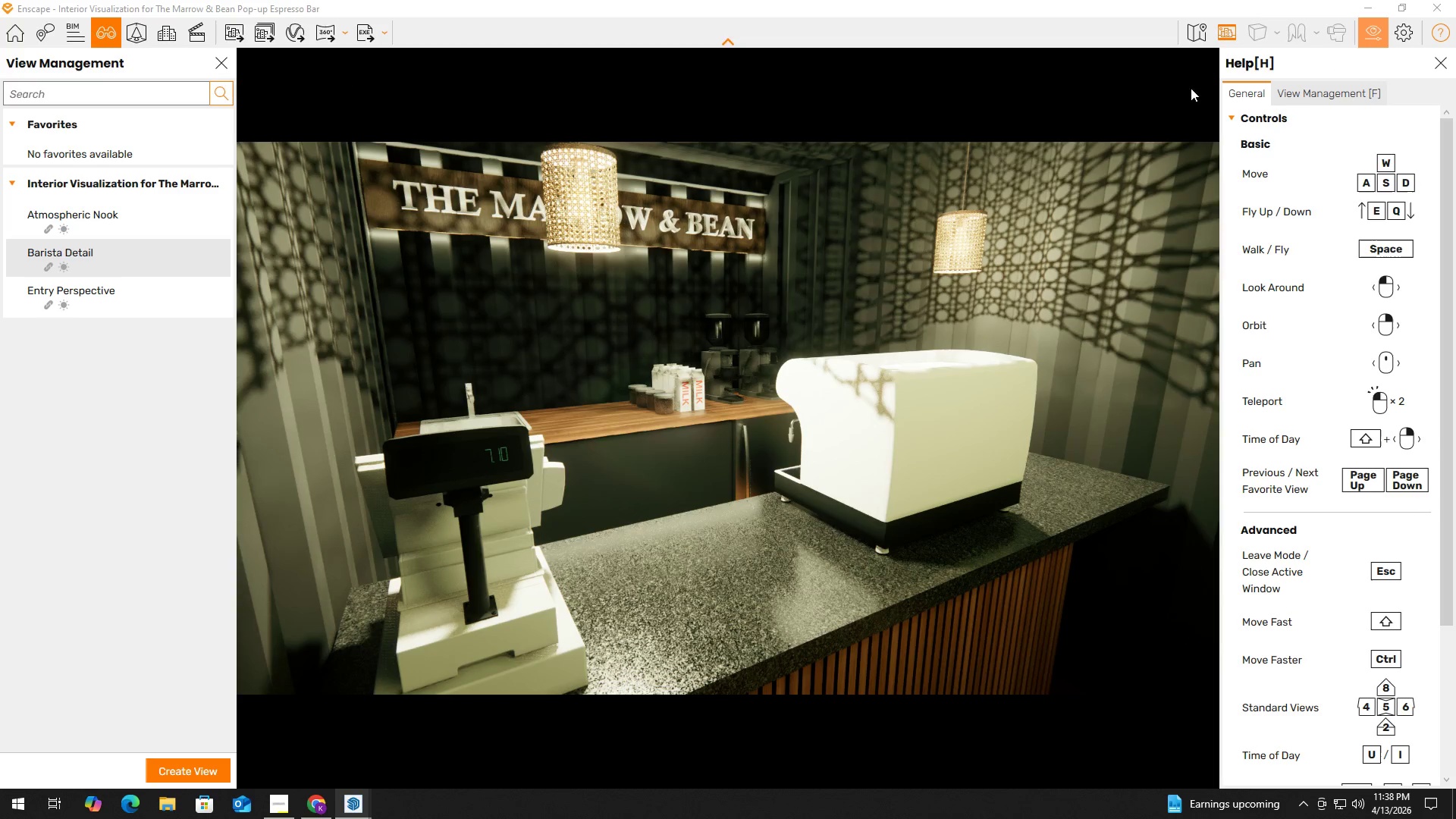 
left_click([722, 162])
 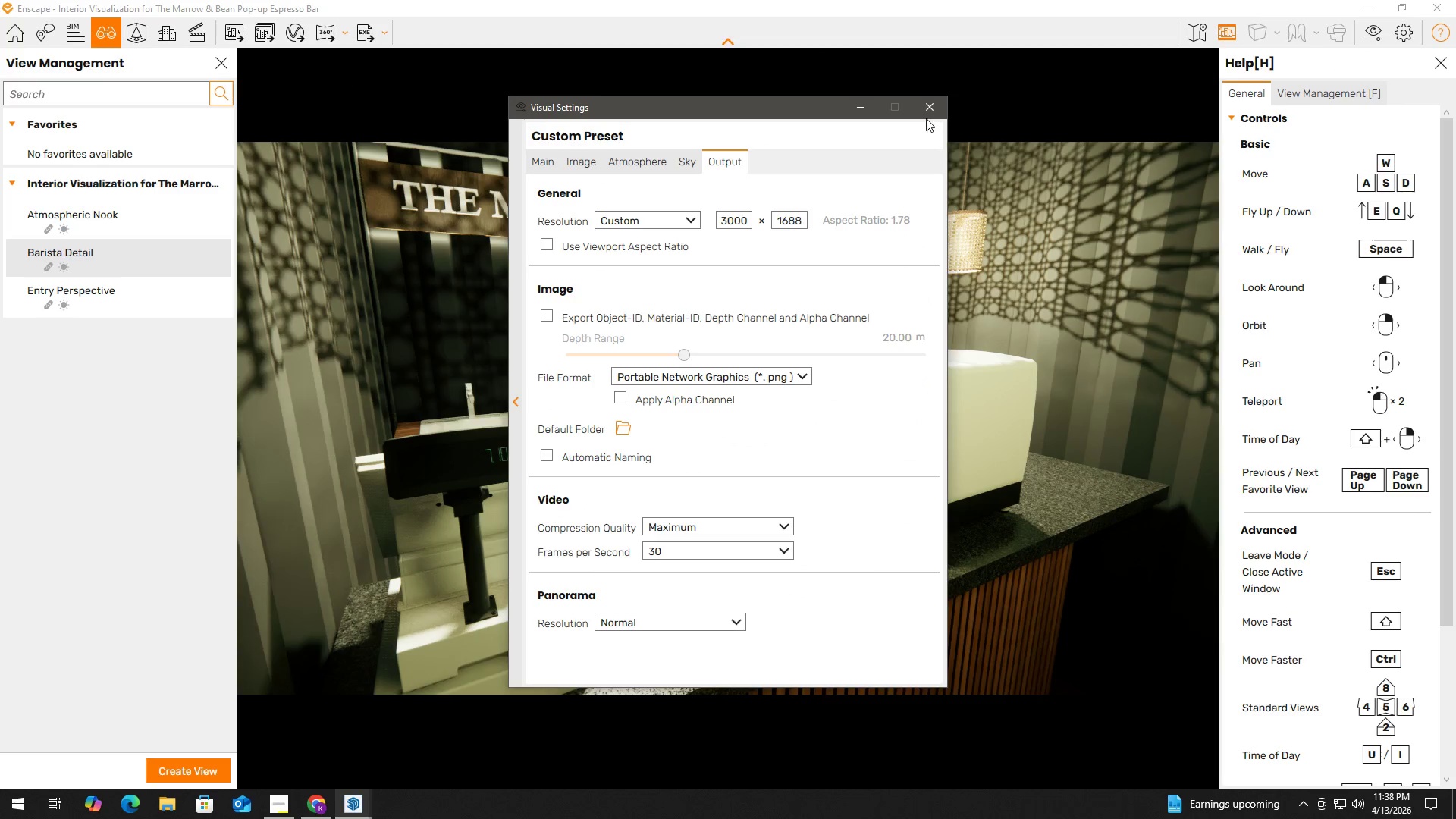 
left_click([934, 107])
 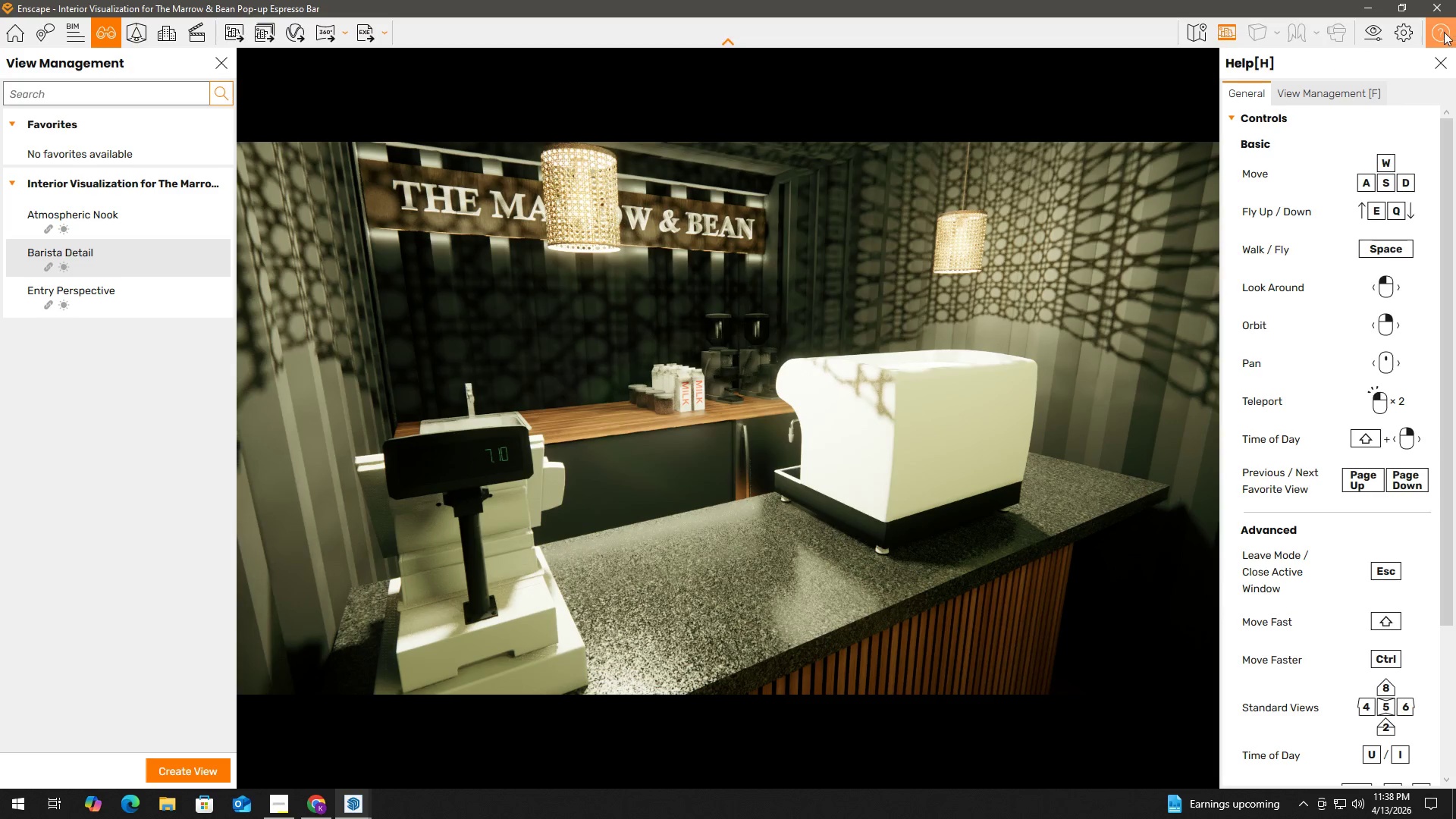 
left_click([1401, 33])
 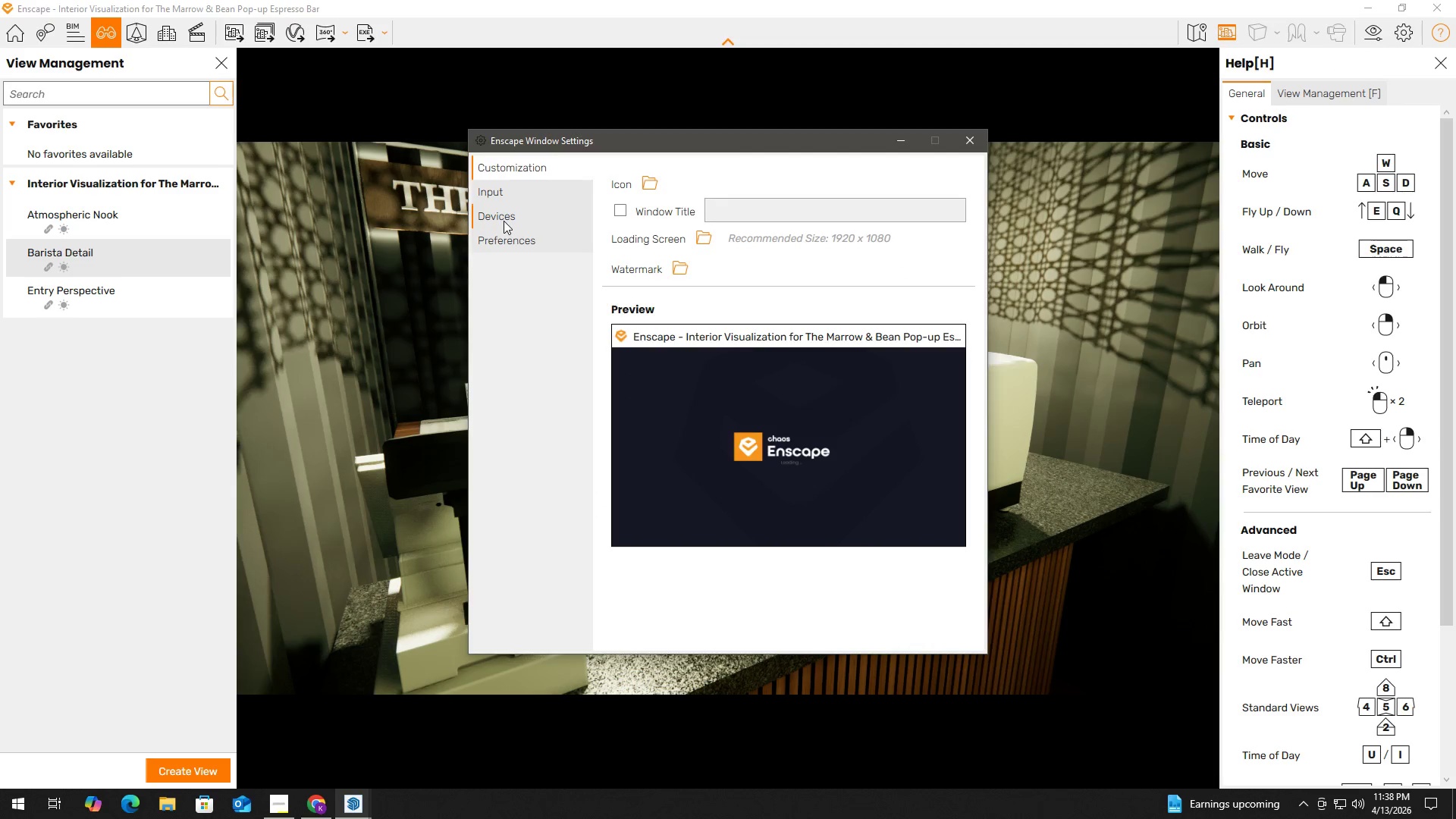 
left_click([504, 194])
 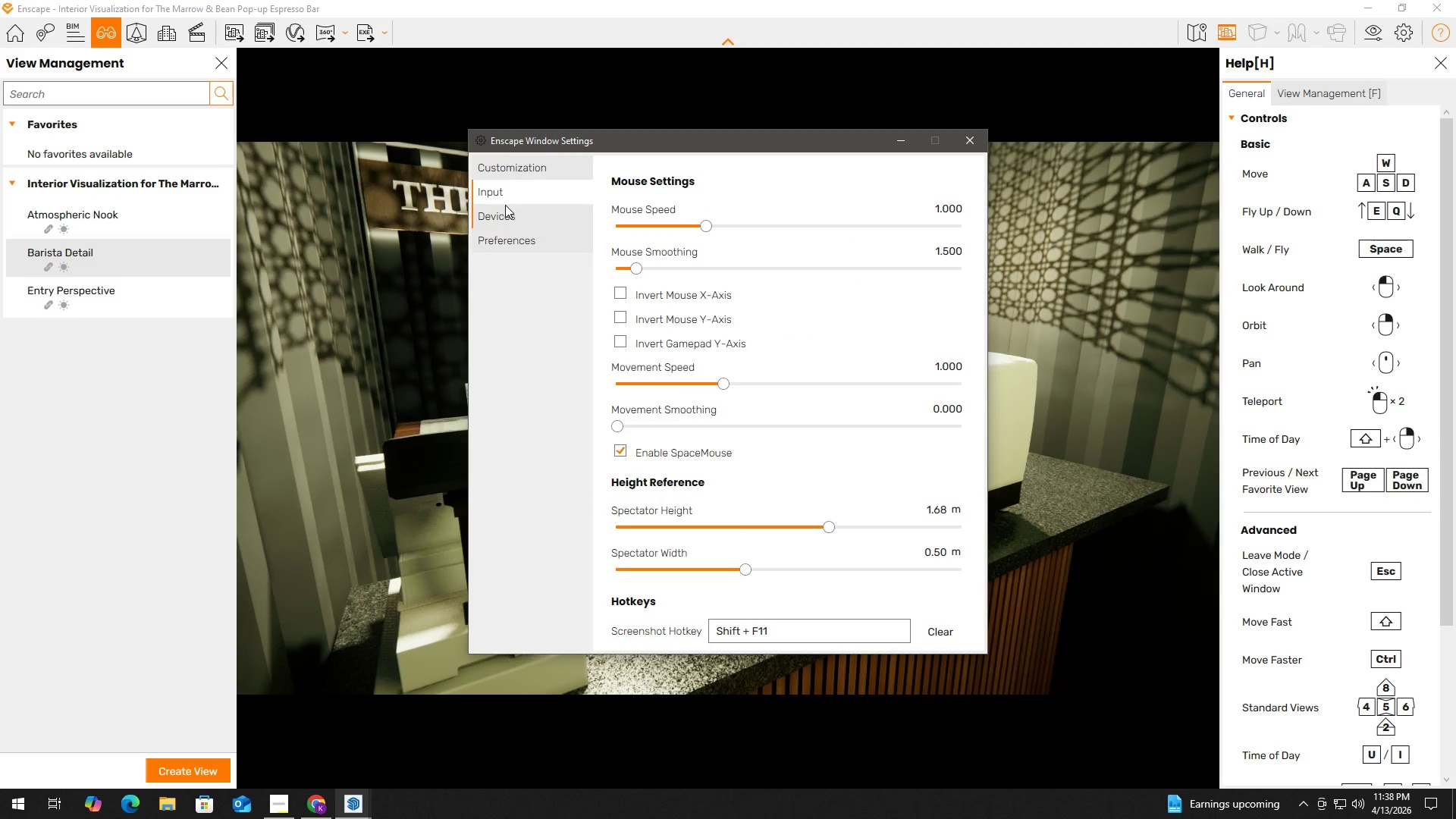 
left_click([509, 228])
 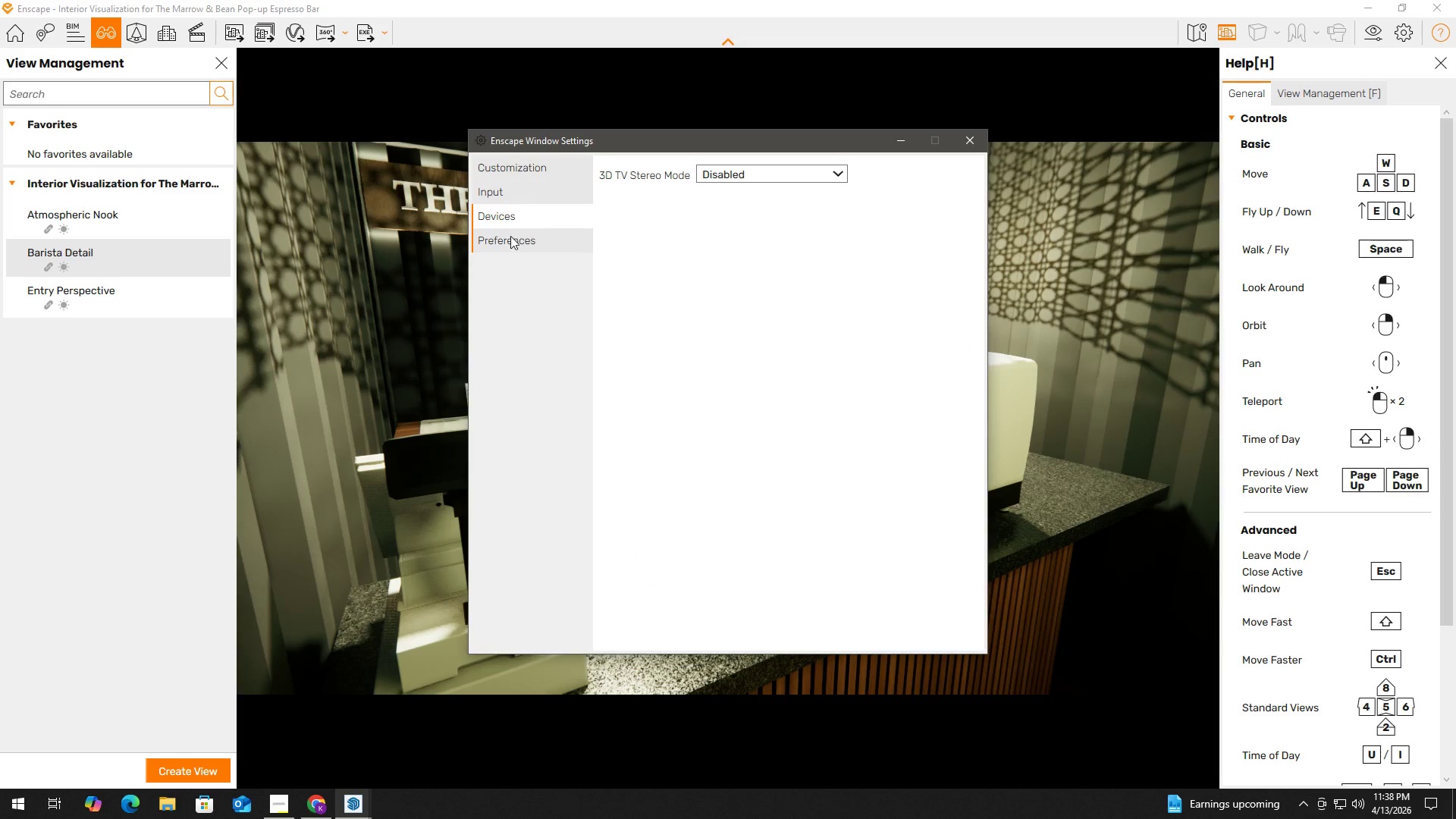 
left_click([510, 239])
 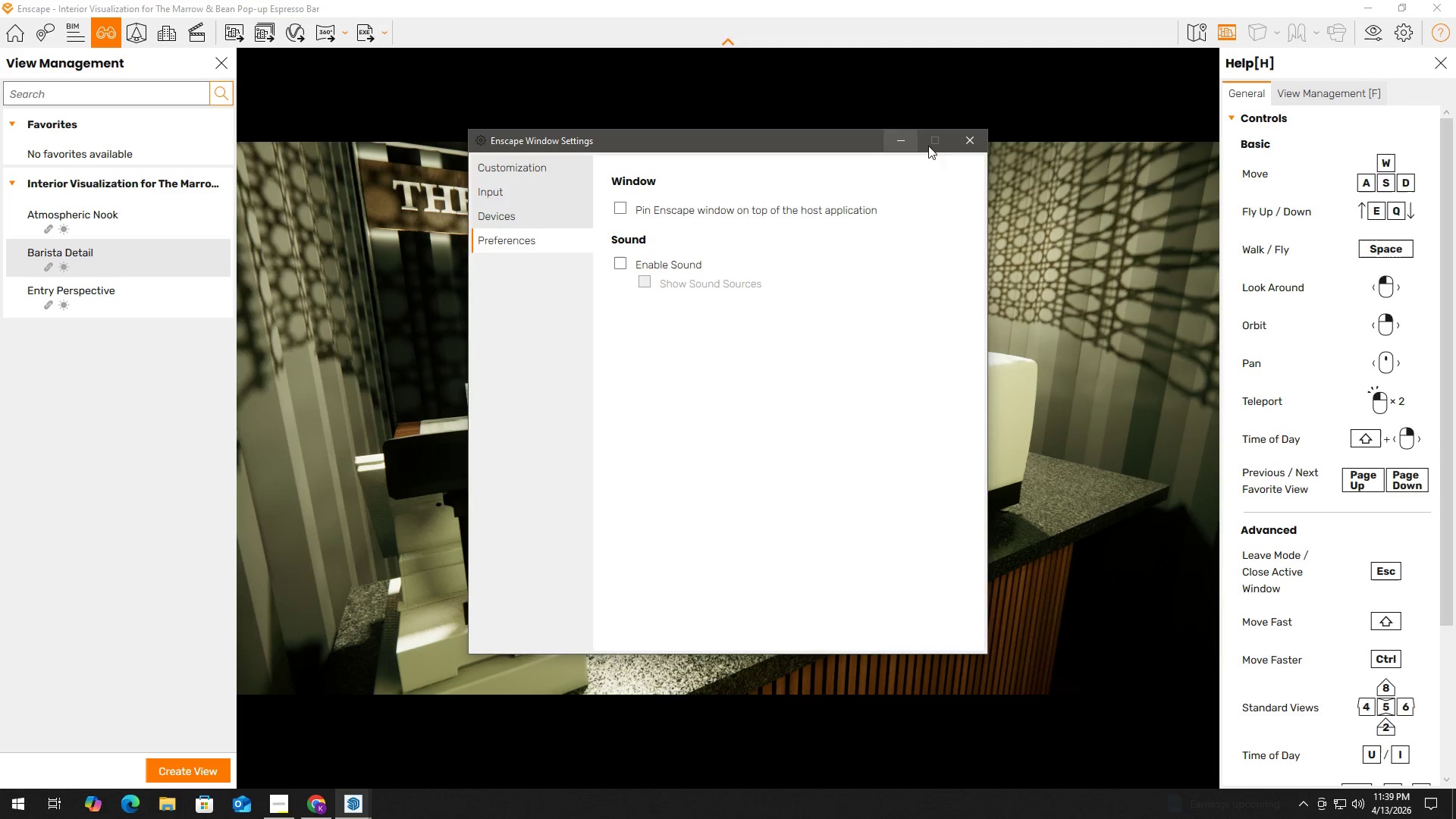 
left_click([965, 136])
 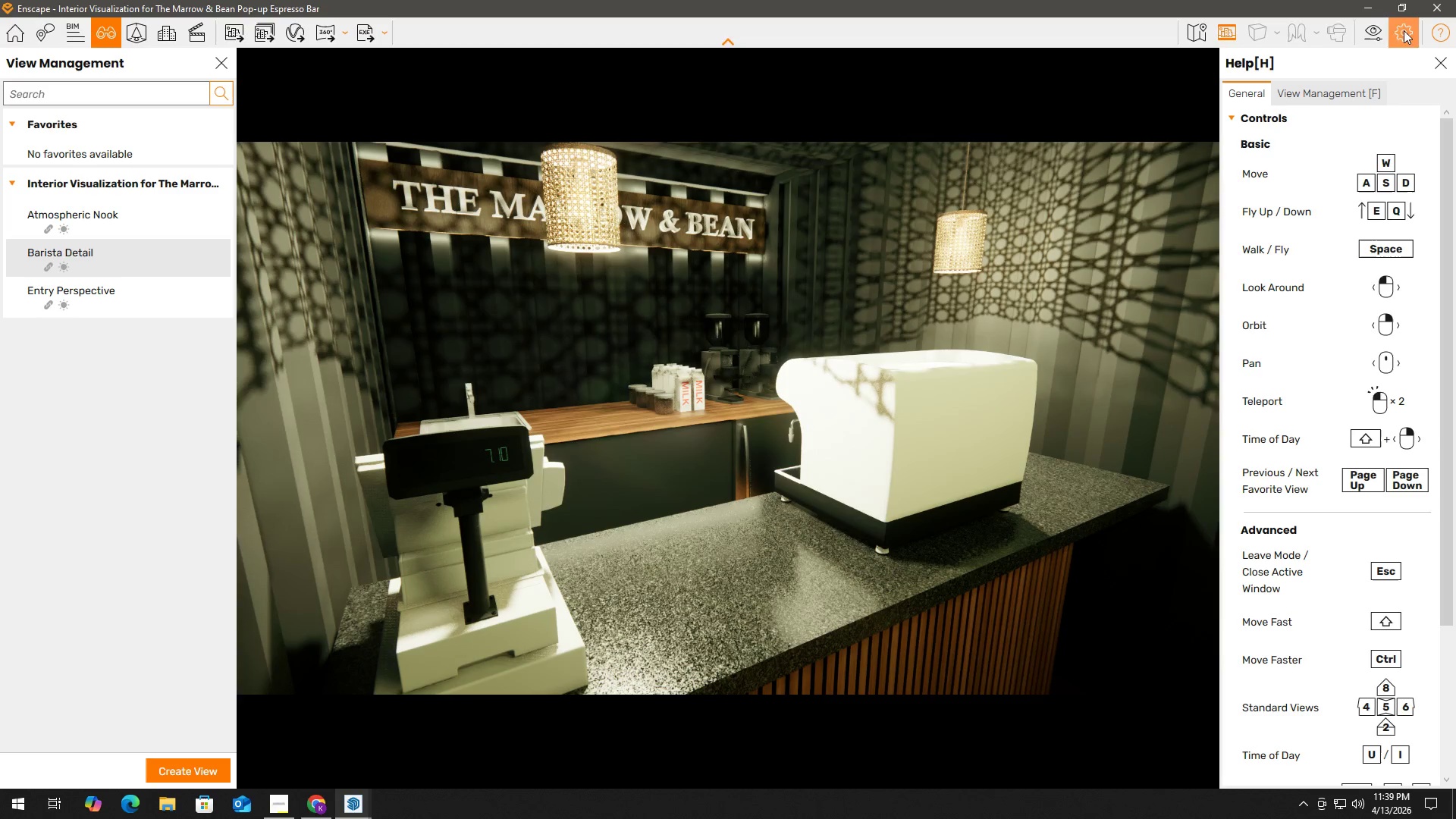 
left_click([1370, 33])
 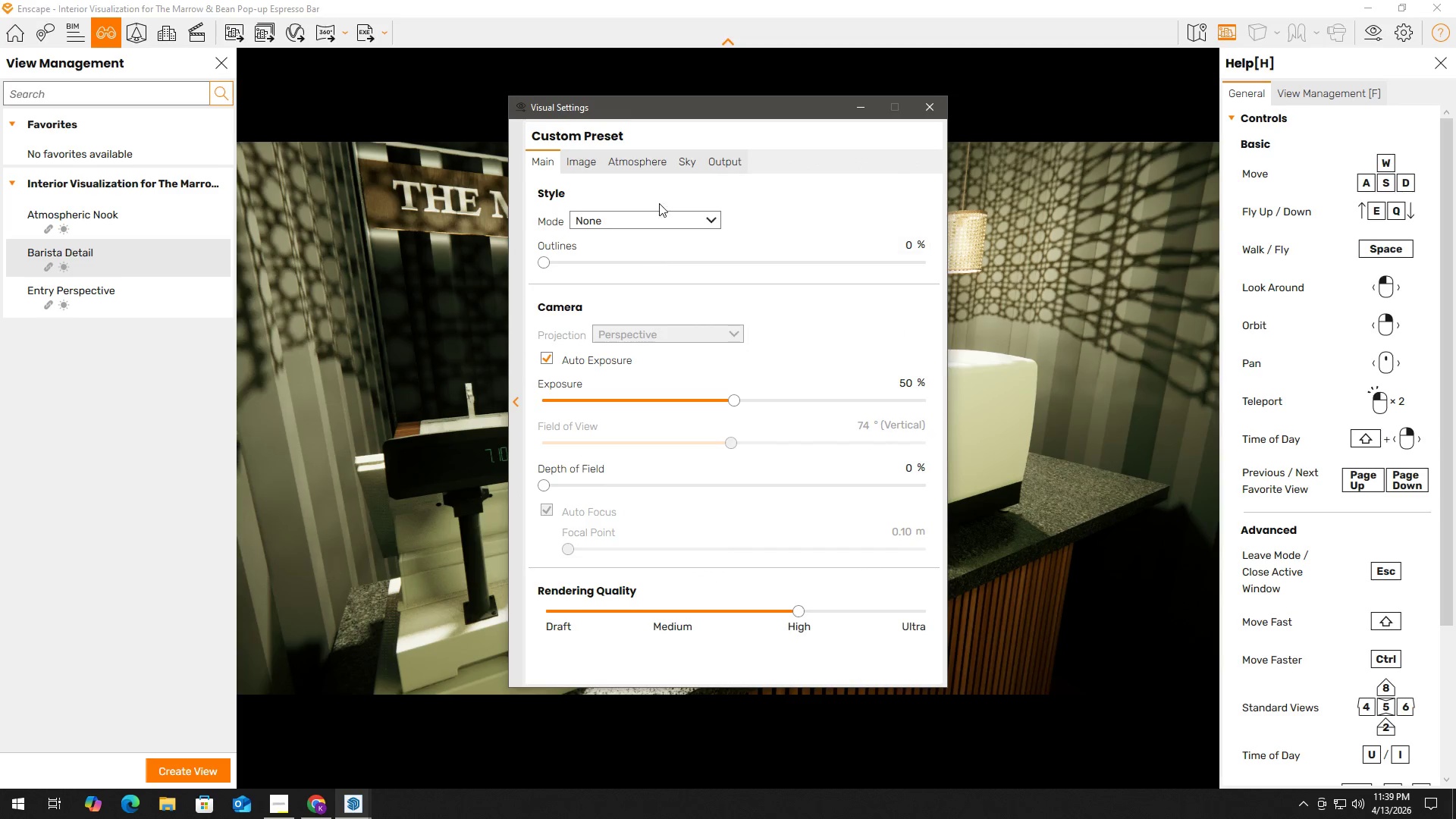 
left_click([728, 168])
 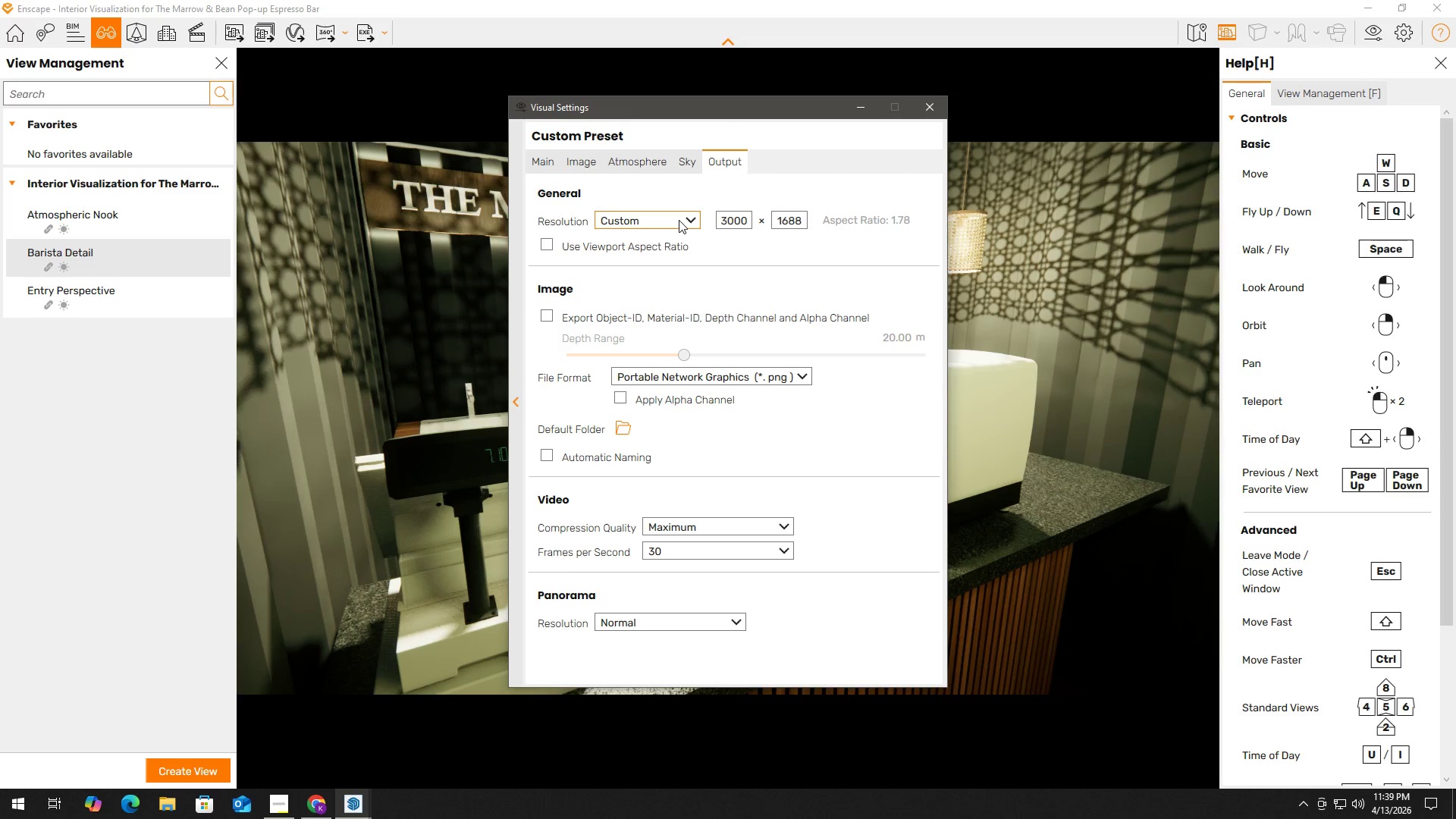 
left_click([678, 221])
 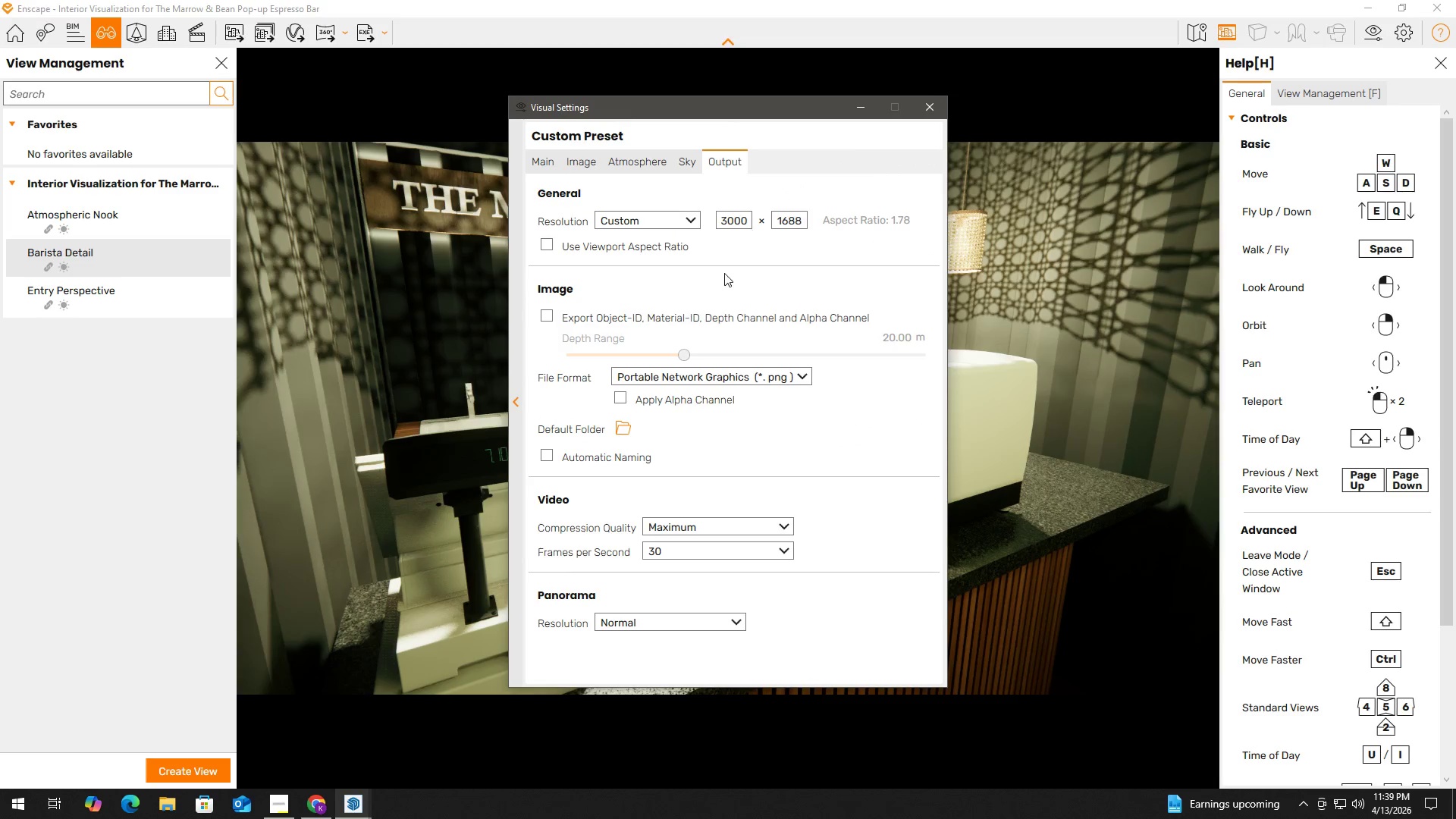 
left_click([927, 109])
 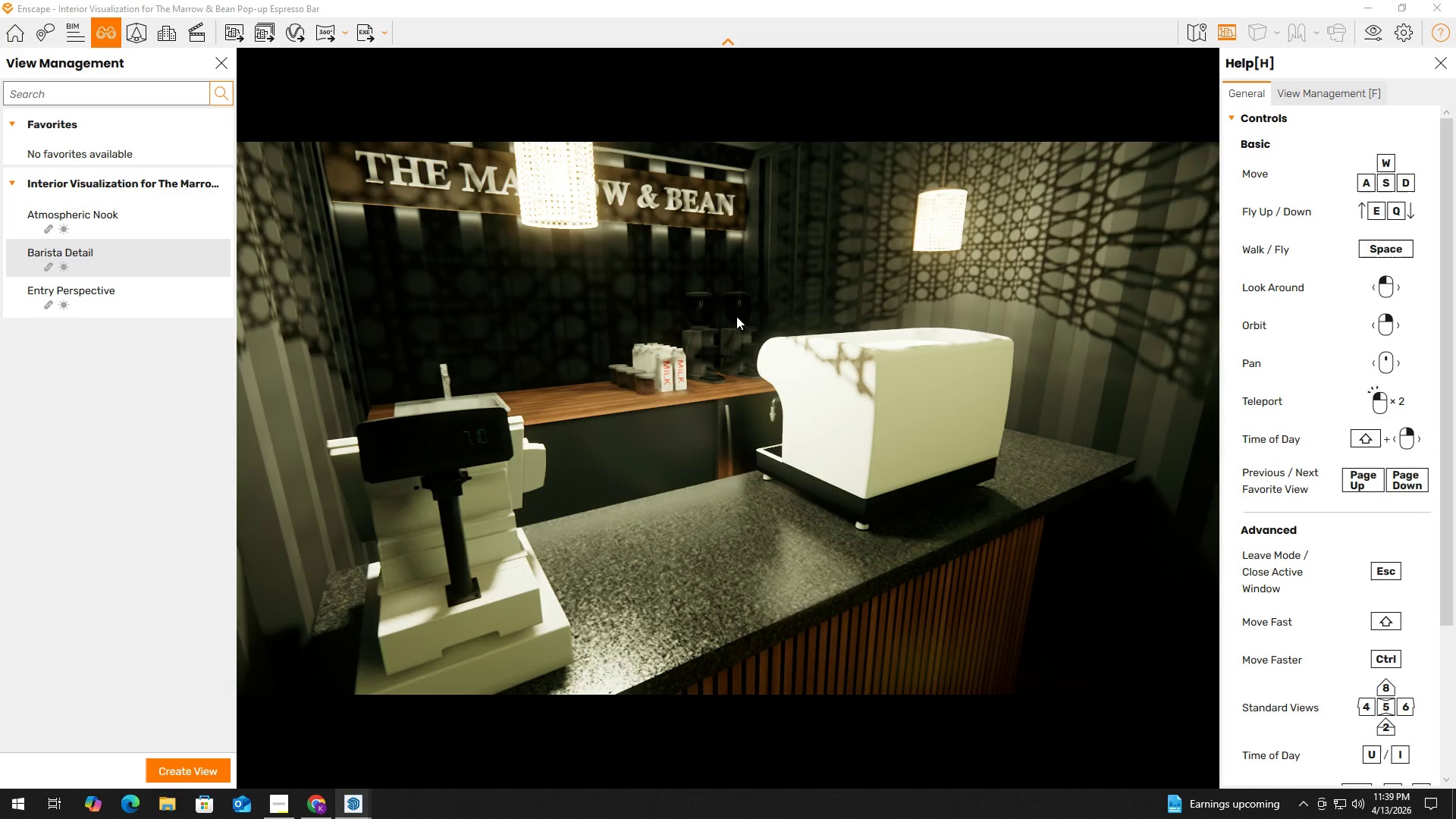 
left_click([736, 316])
 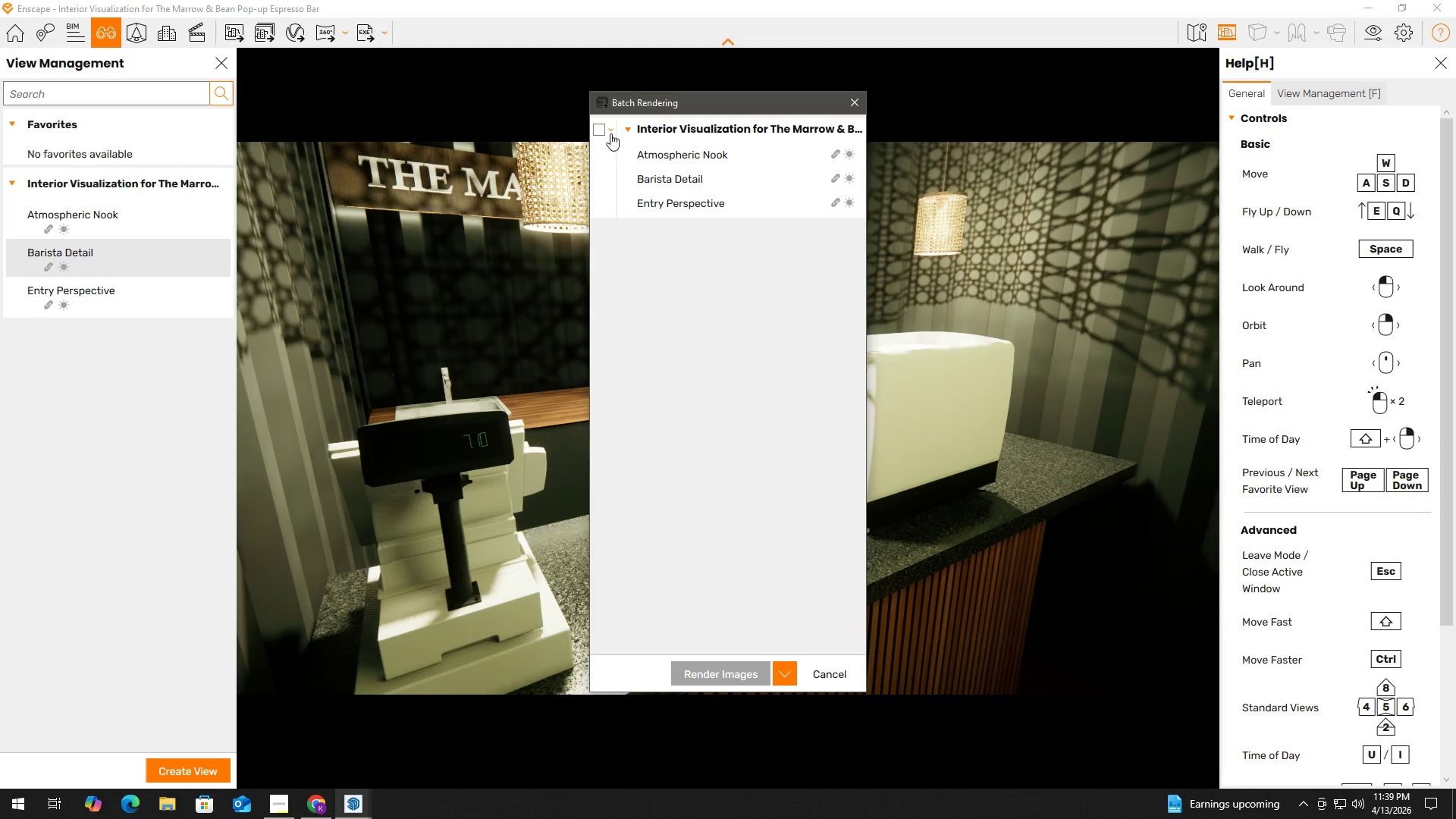 
left_click([604, 152])
 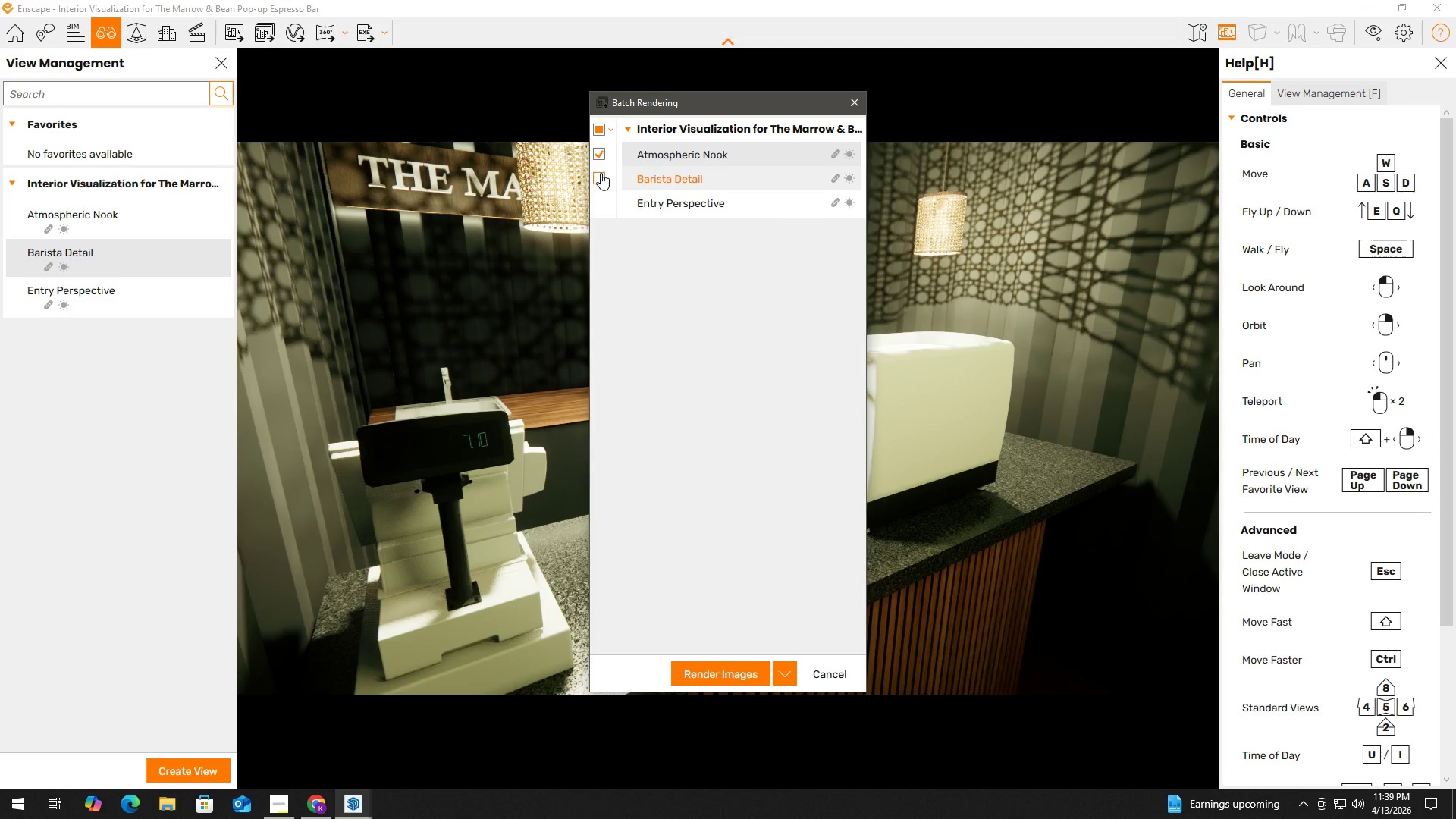 
left_click([601, 173])
 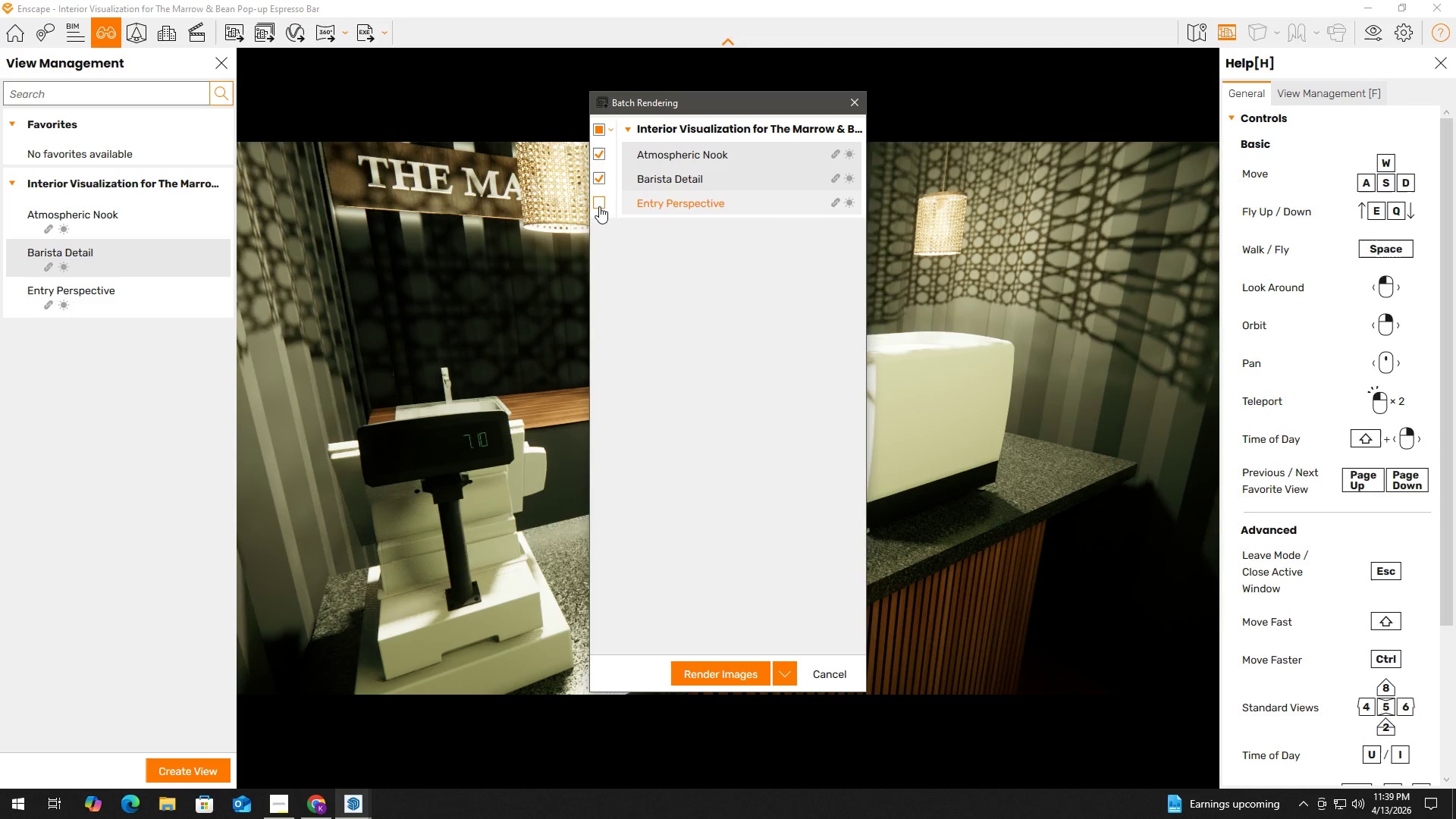 
left_click([598, 206])
 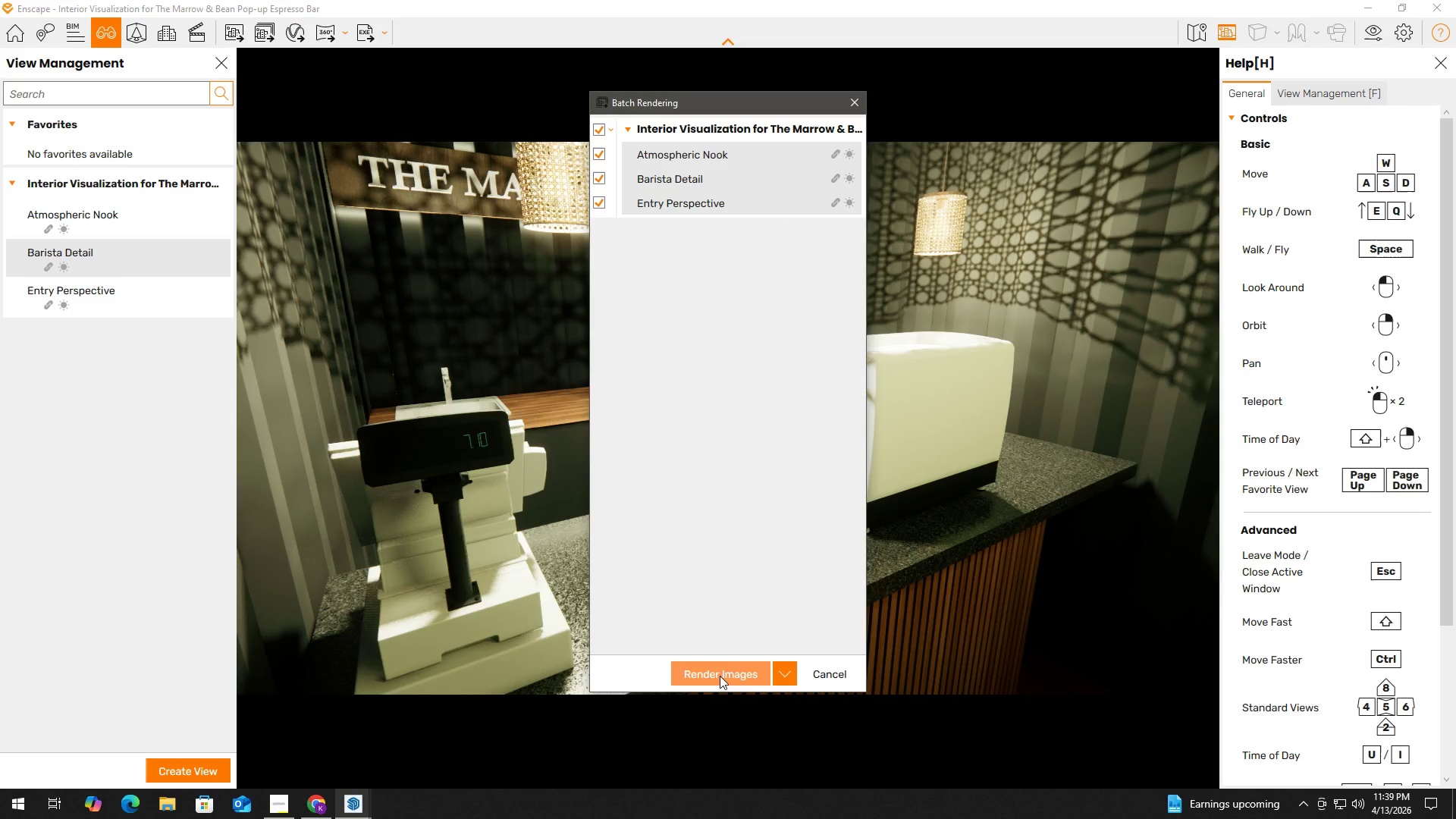 
left_click([720, 676])
 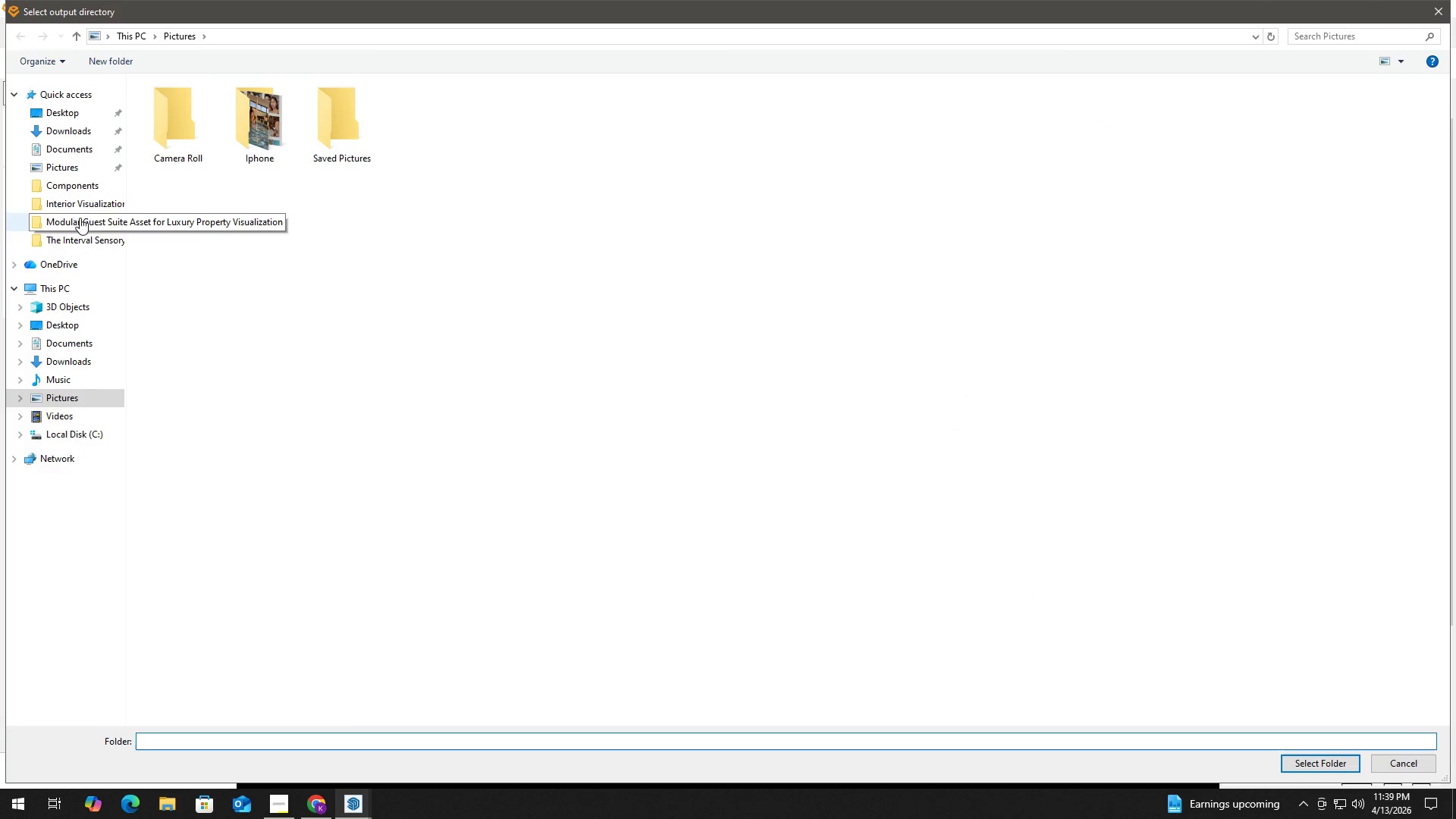 
wait(6.25)
 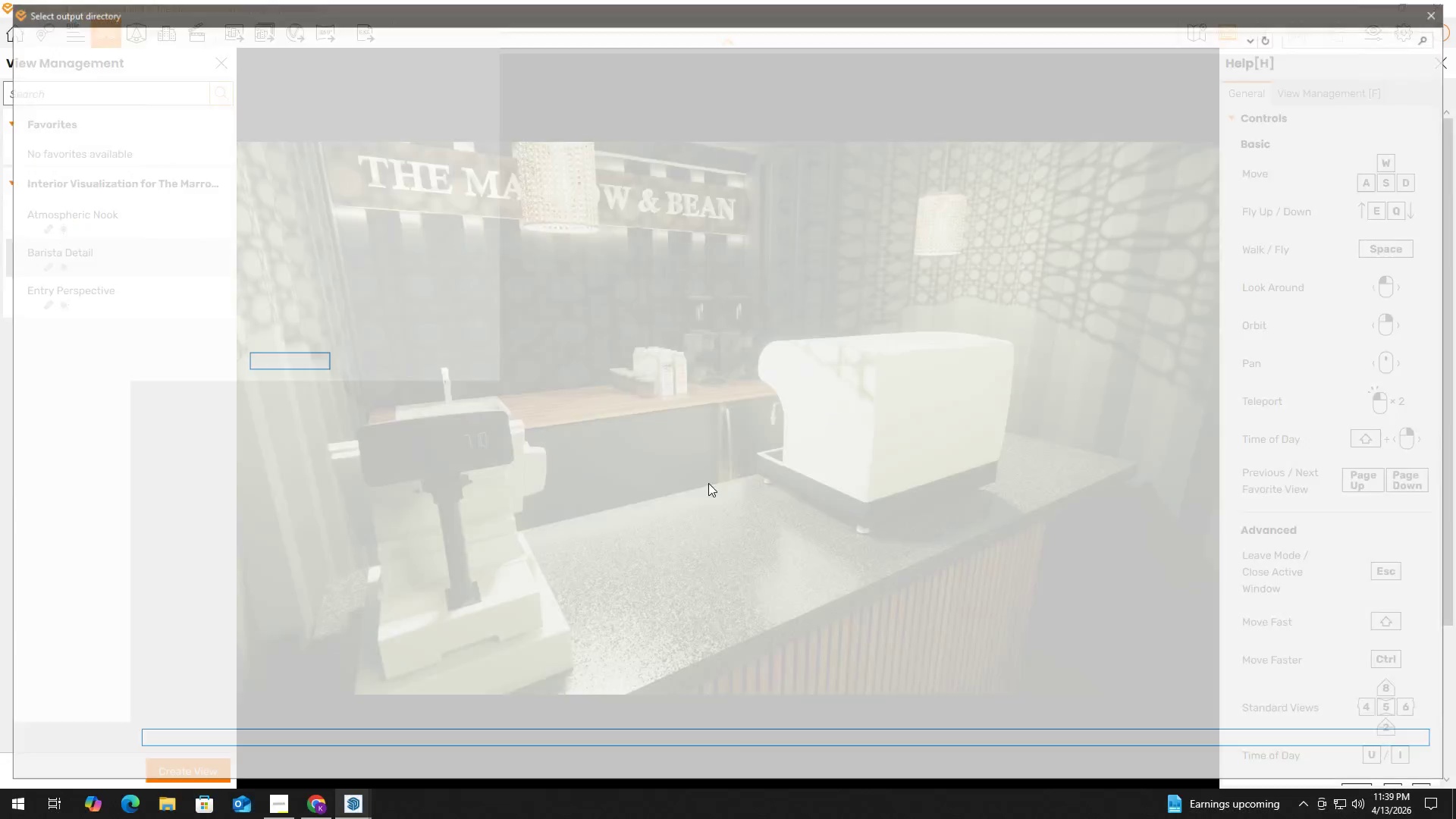 
left_click([58, 151])
 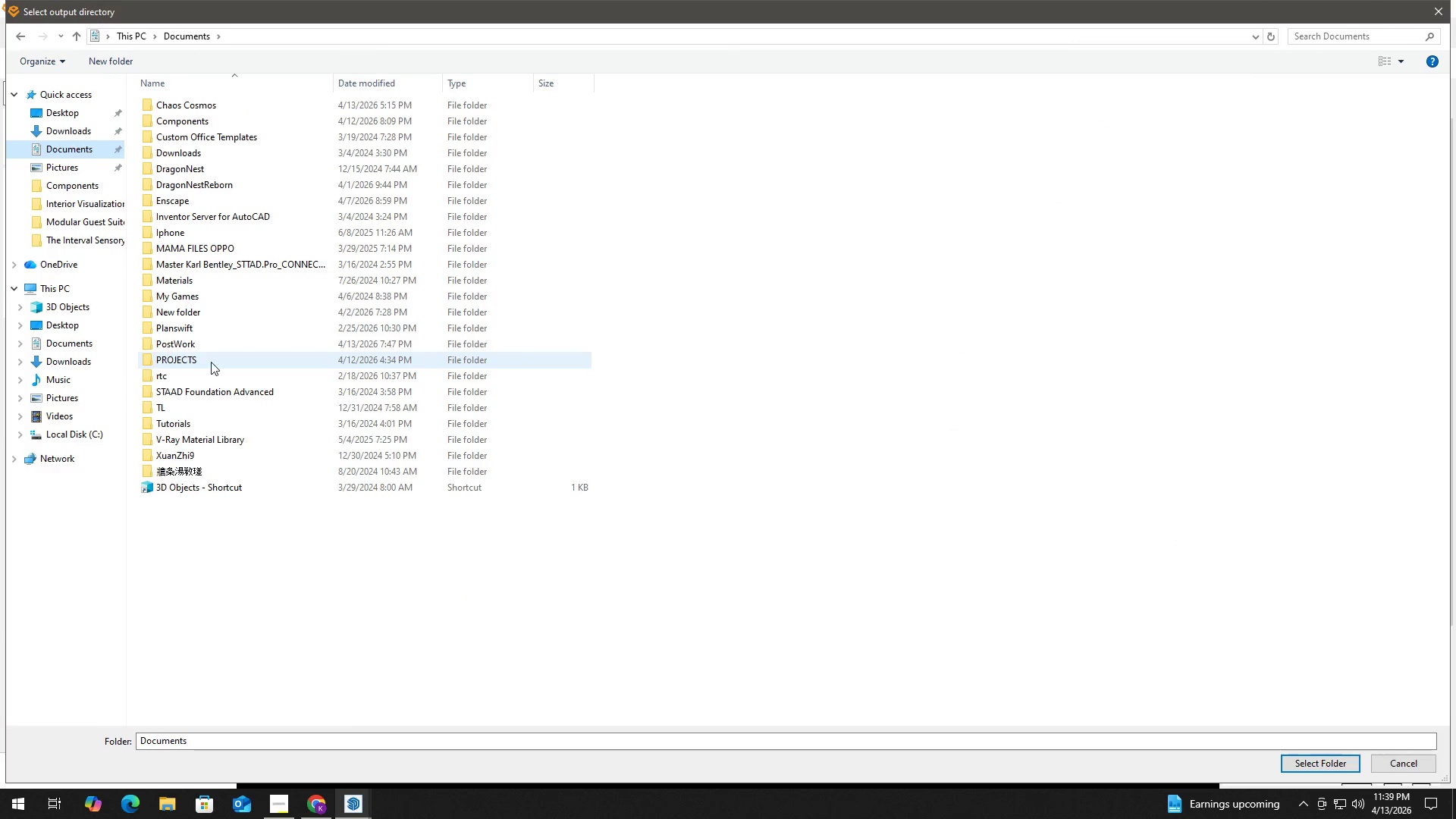 
double_click([225, 337])
 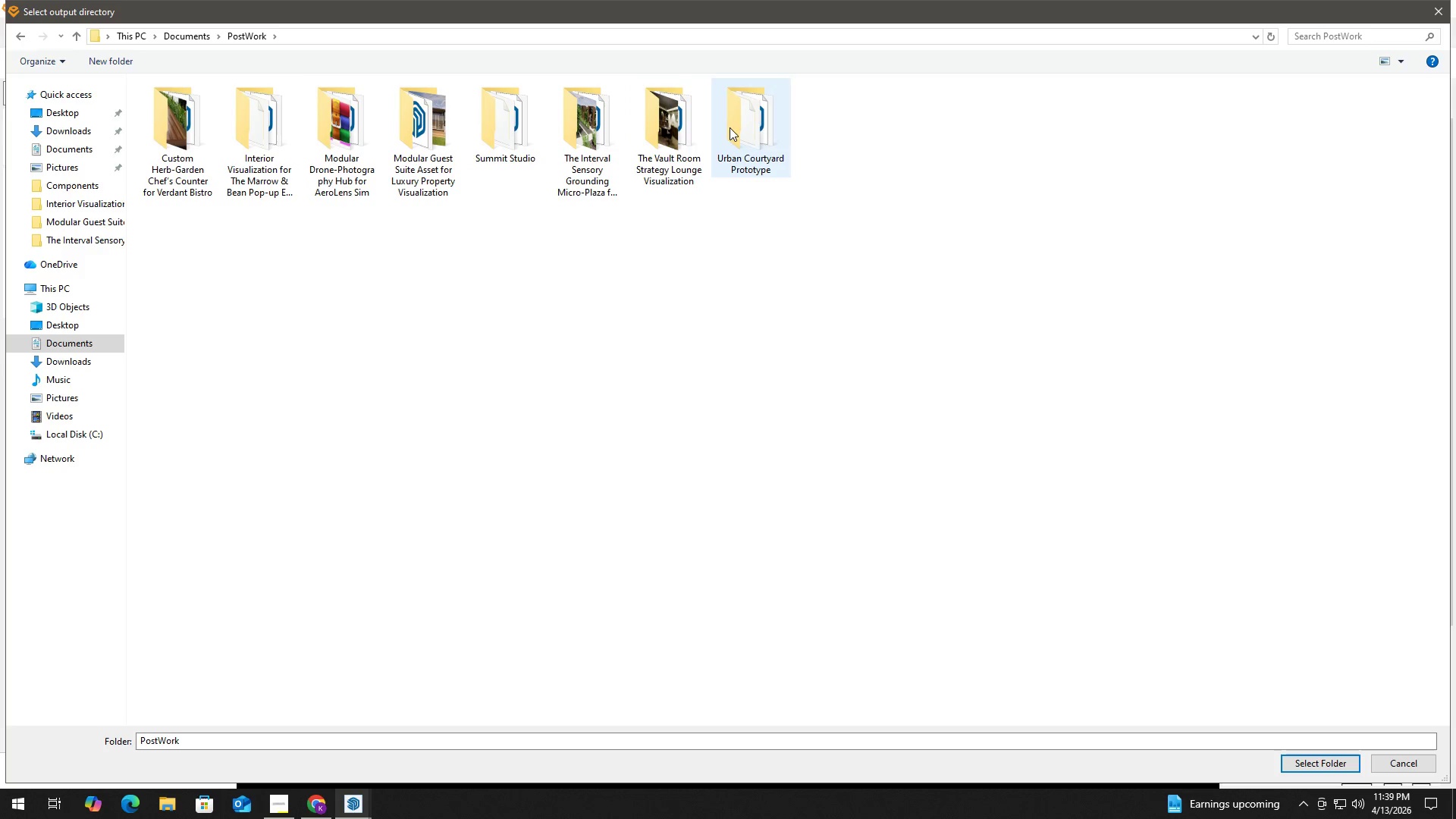 
wait(7.28)
 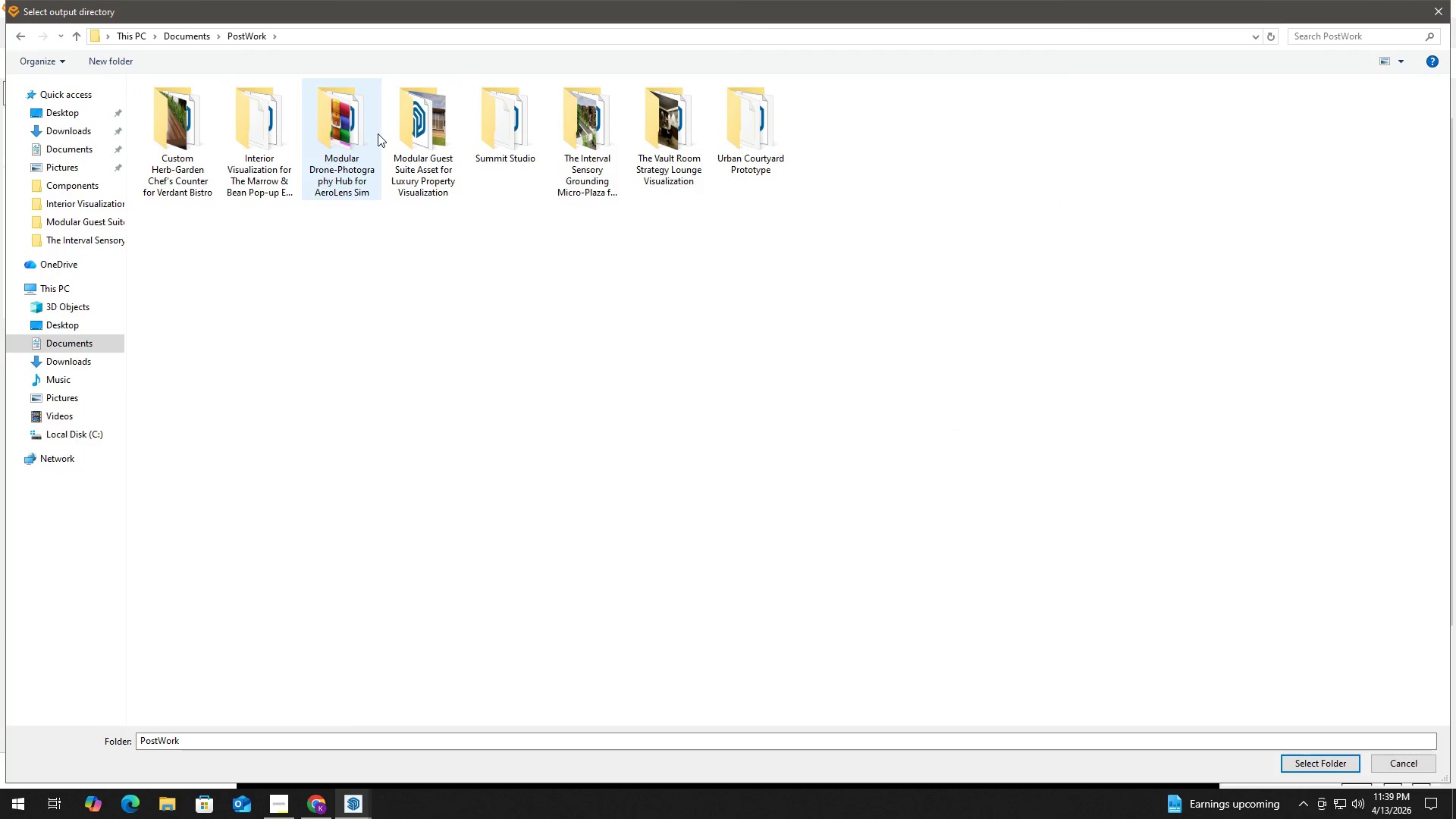 
double_click([263, 114])
 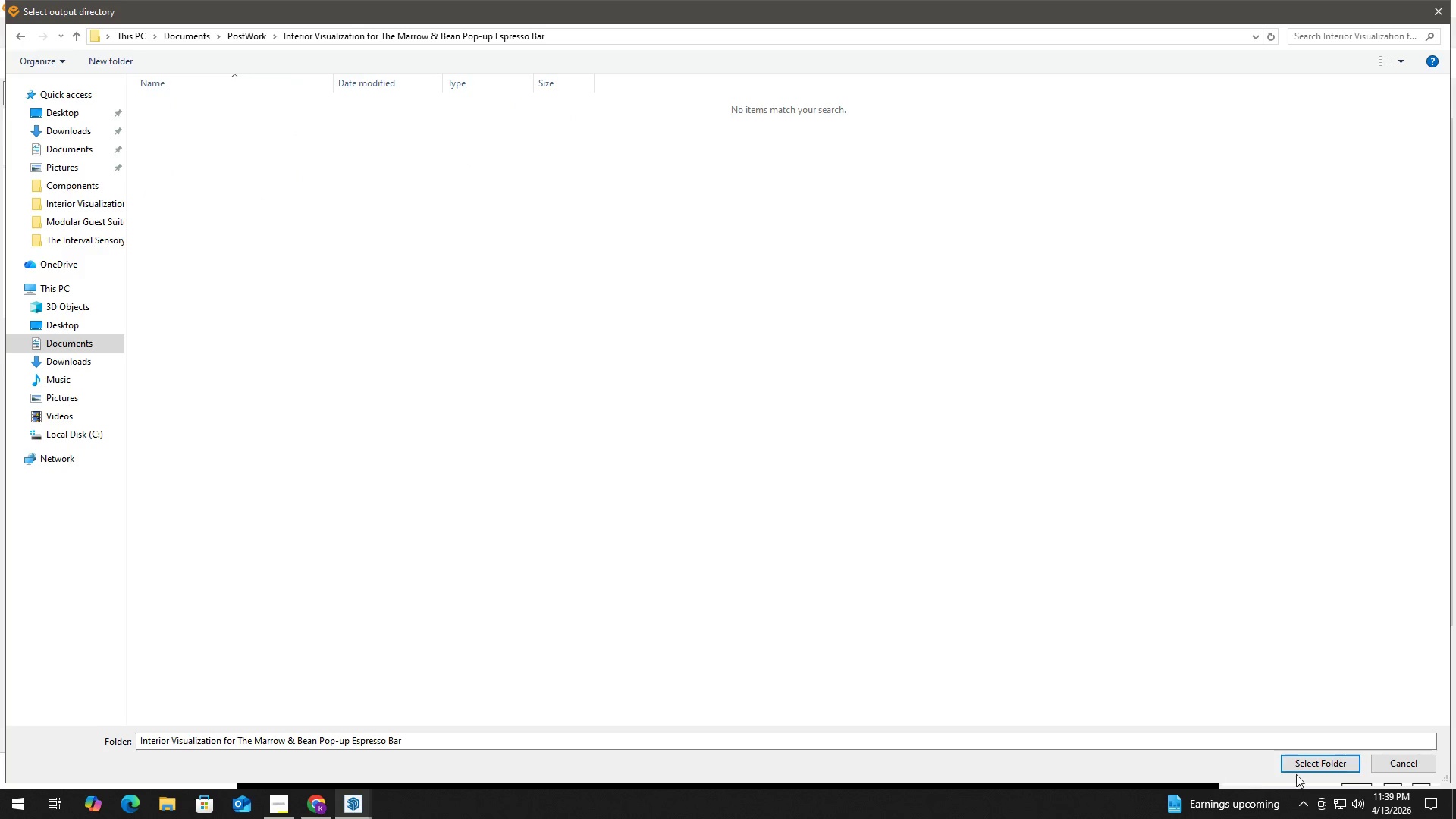 
left_click([1307, 764])
 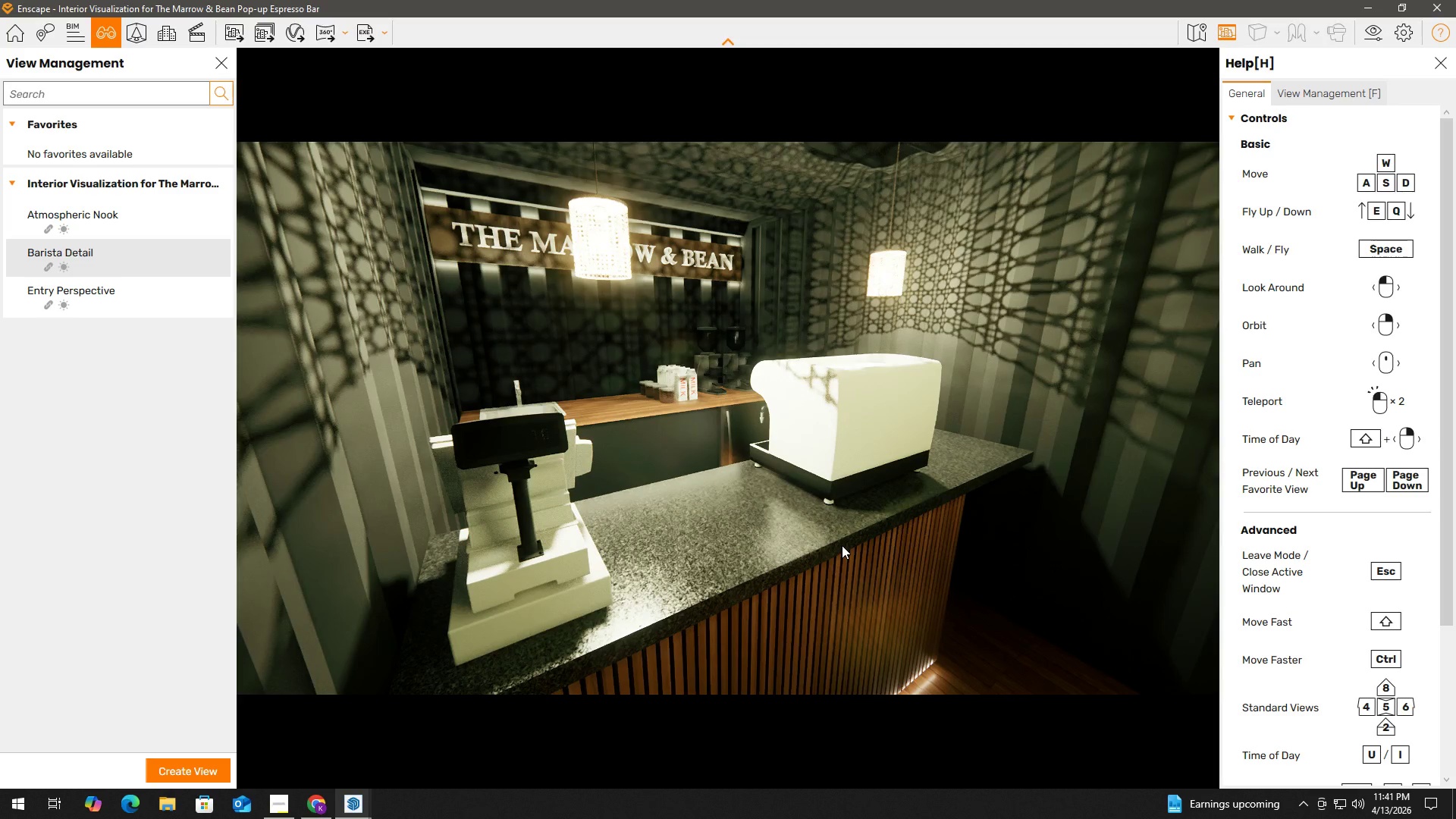 
wait(109.58)
 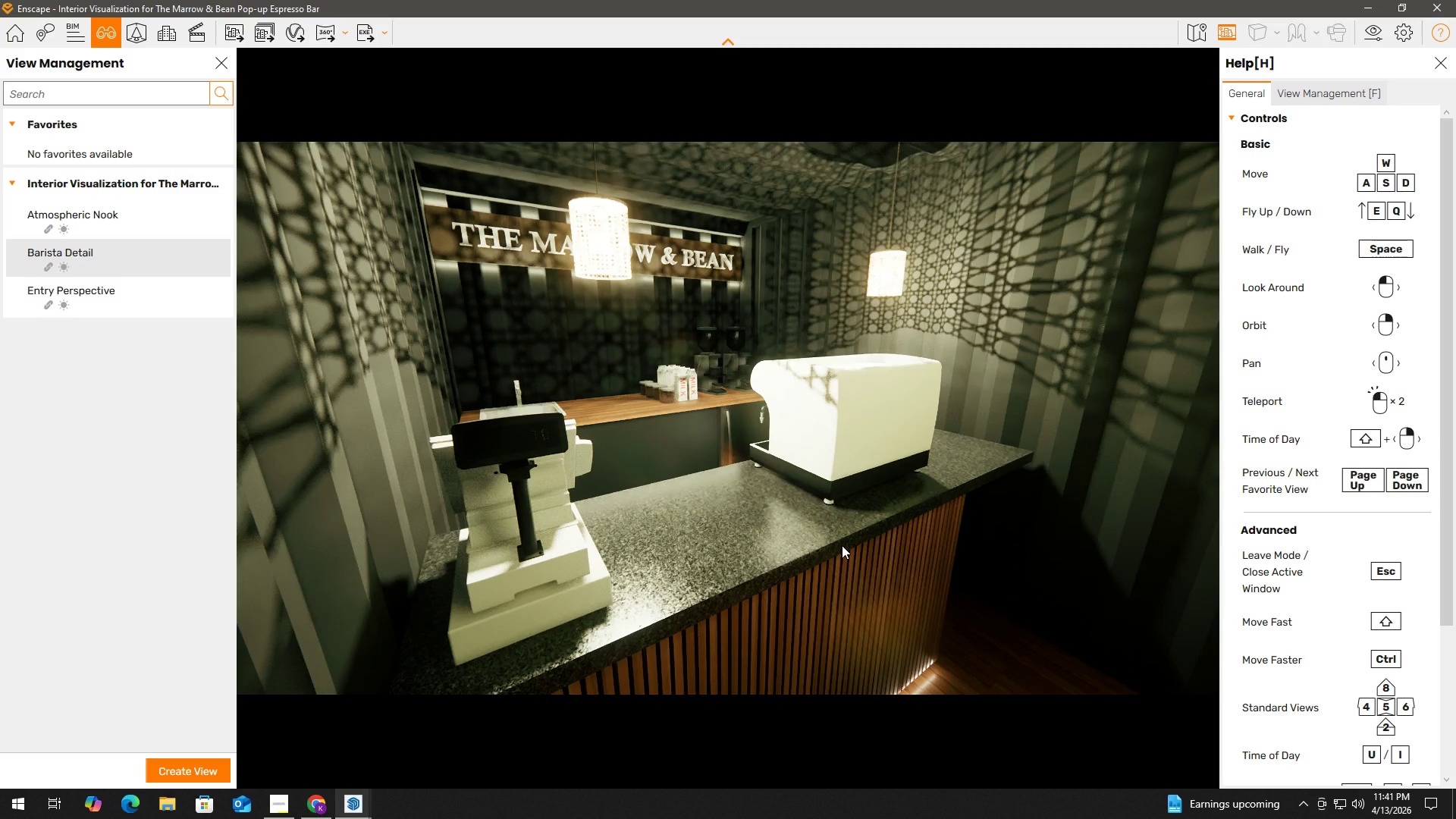 
key(Alt+Tab)